 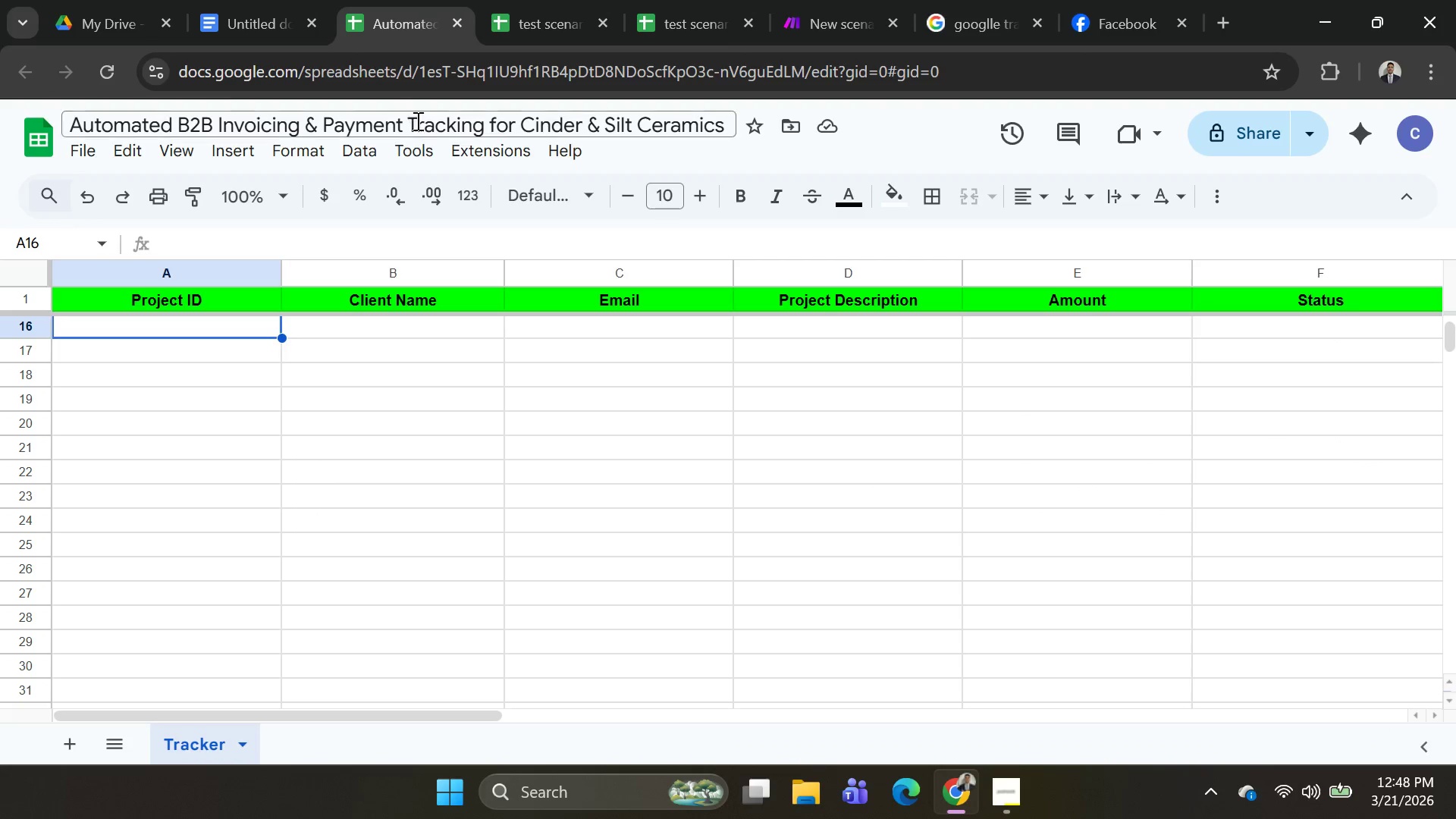 
left_click([284, 124])
 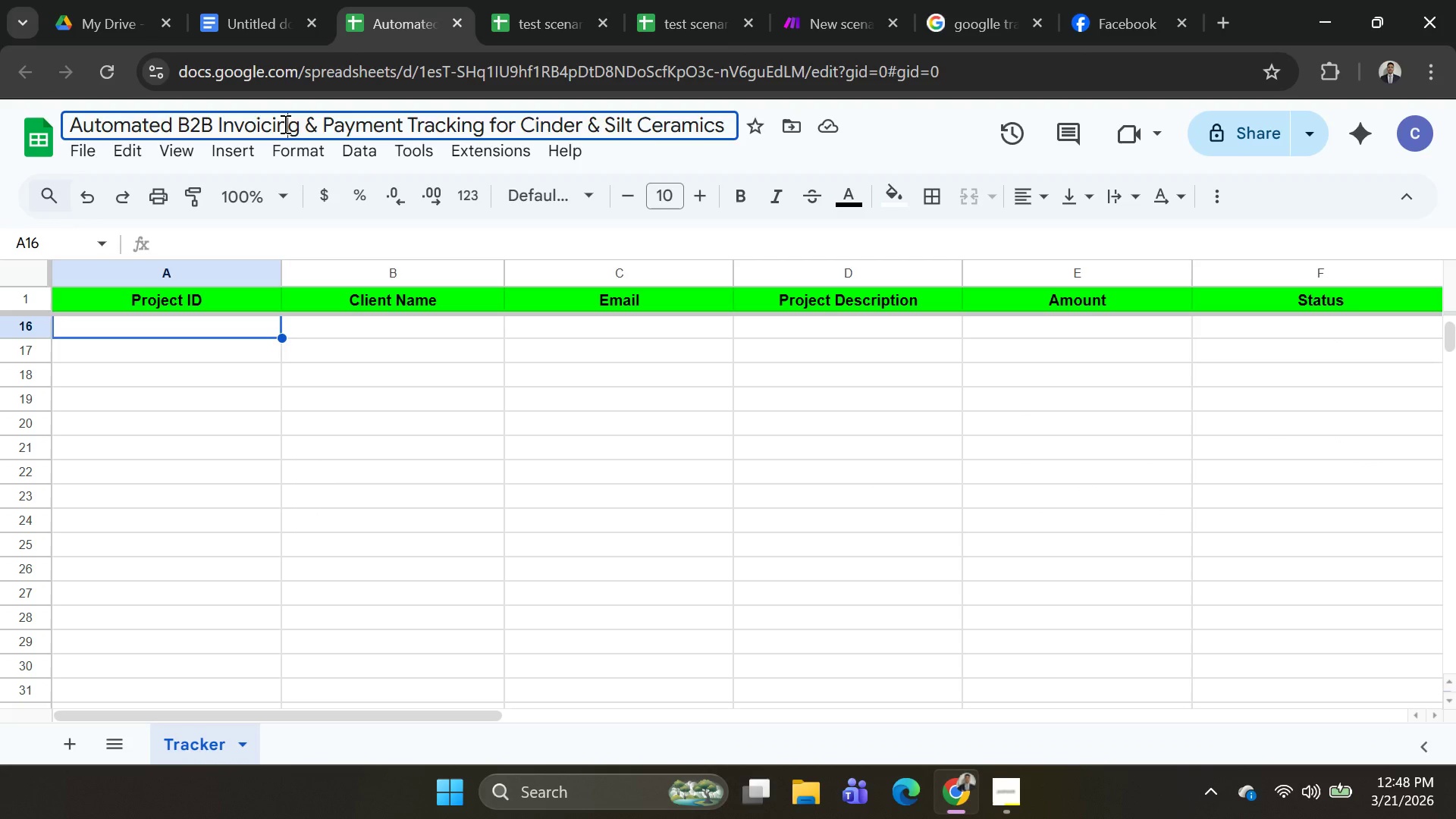 
key(Control+ControlLeft)
 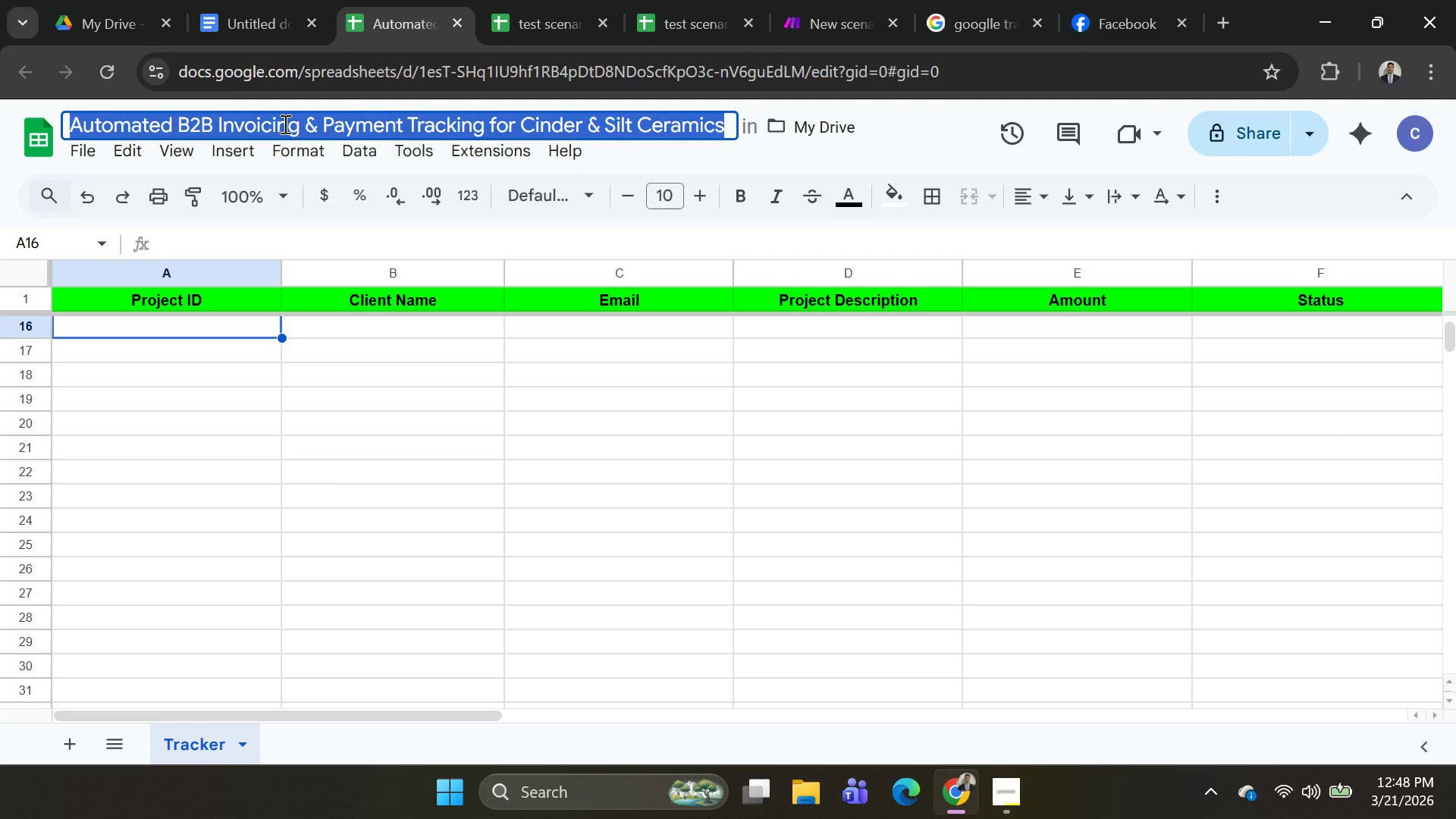 
key(Control+A)
 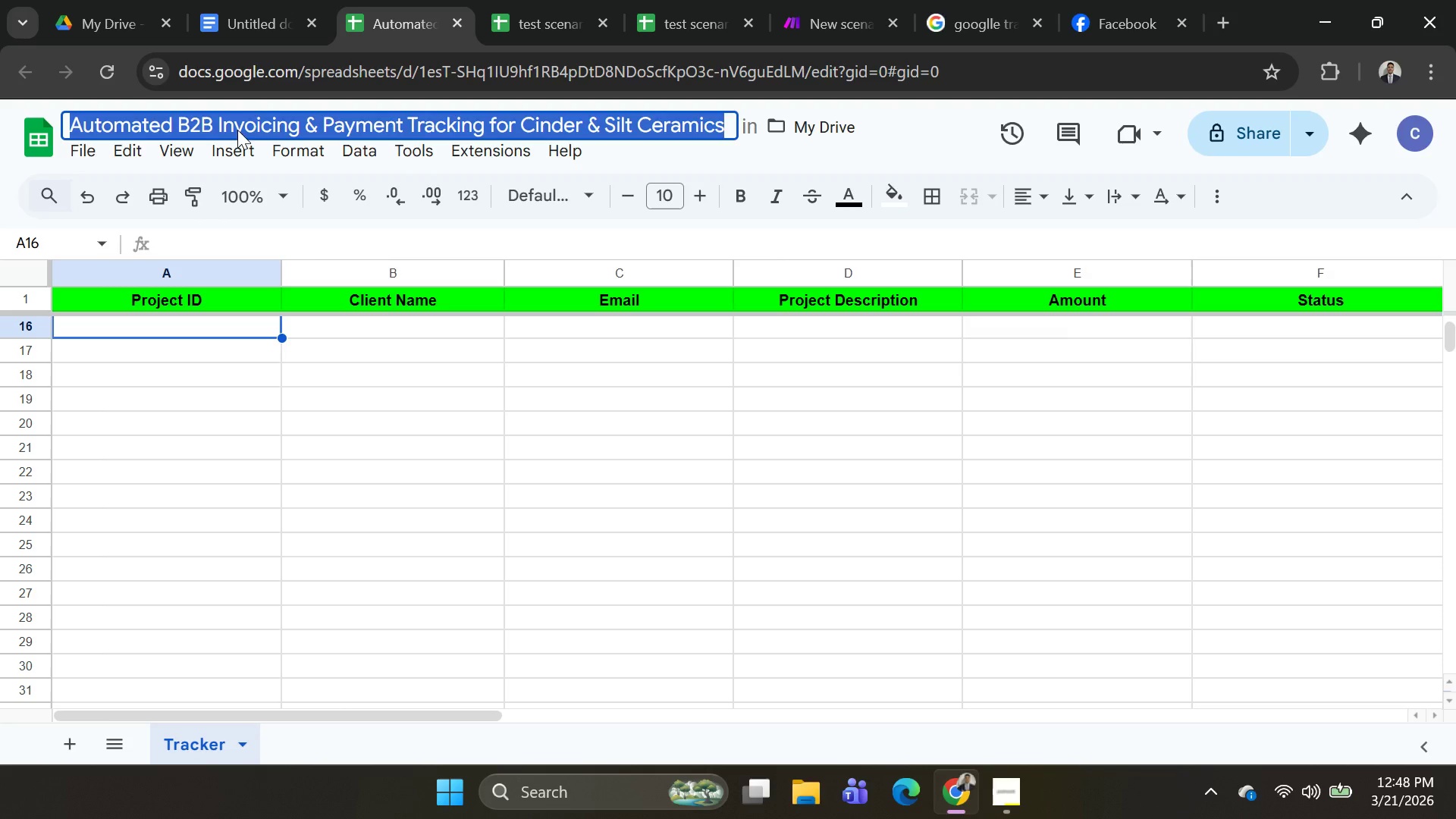 
wait(7.69)
 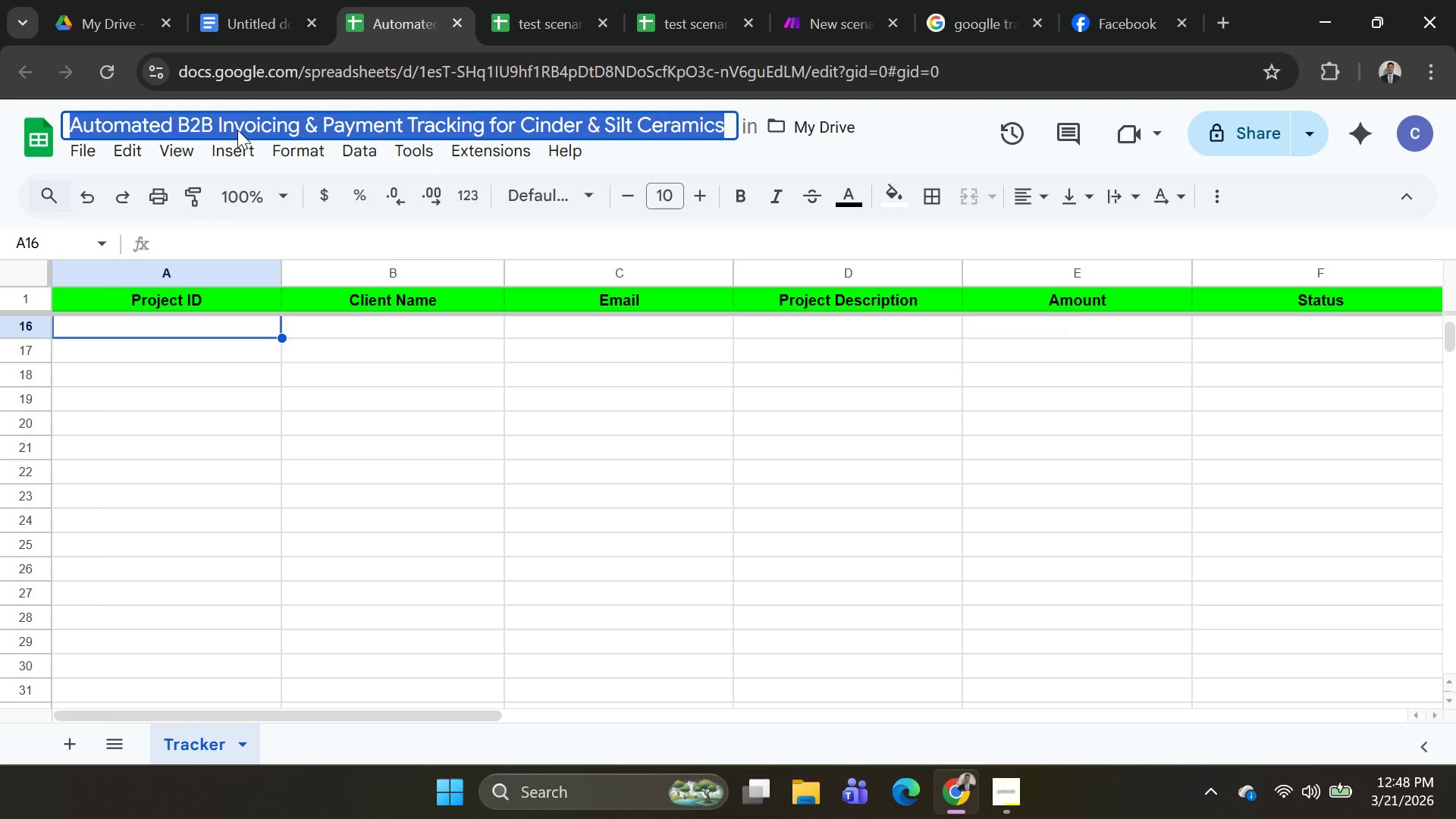 
type(])
key(Backspace)
type(Production and )
 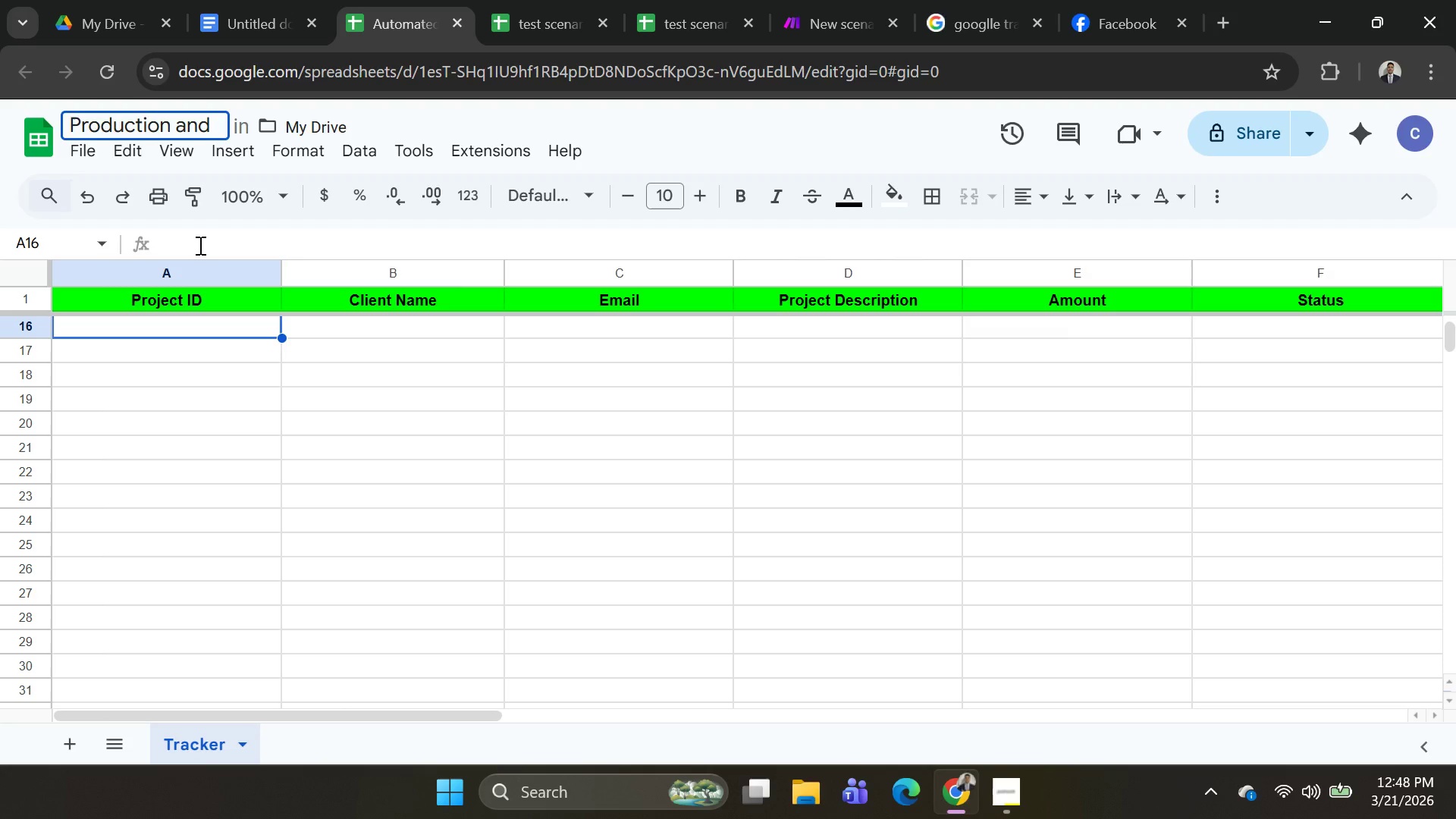 
type(billing Tracker)
 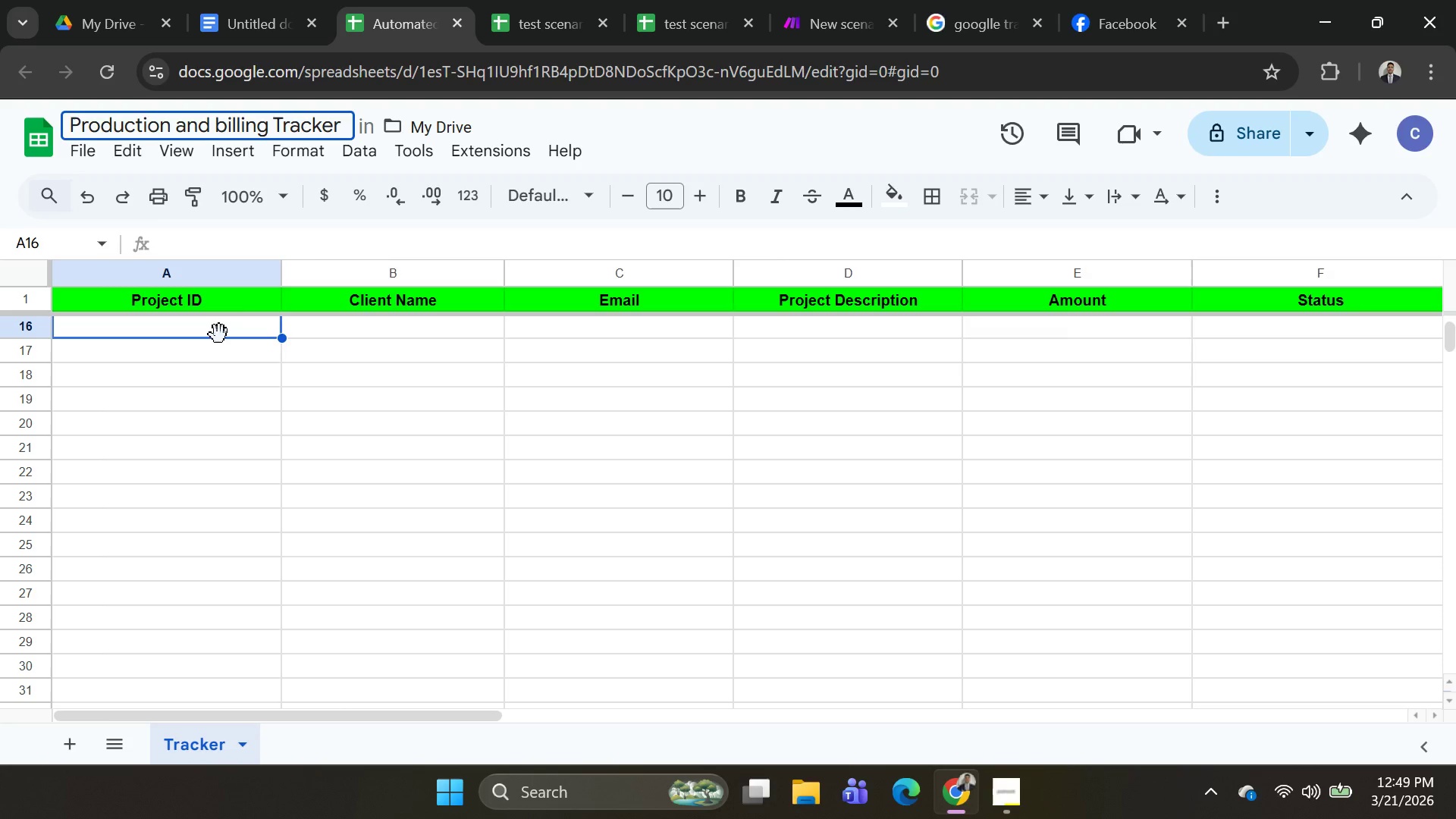 
wait(6.92)
 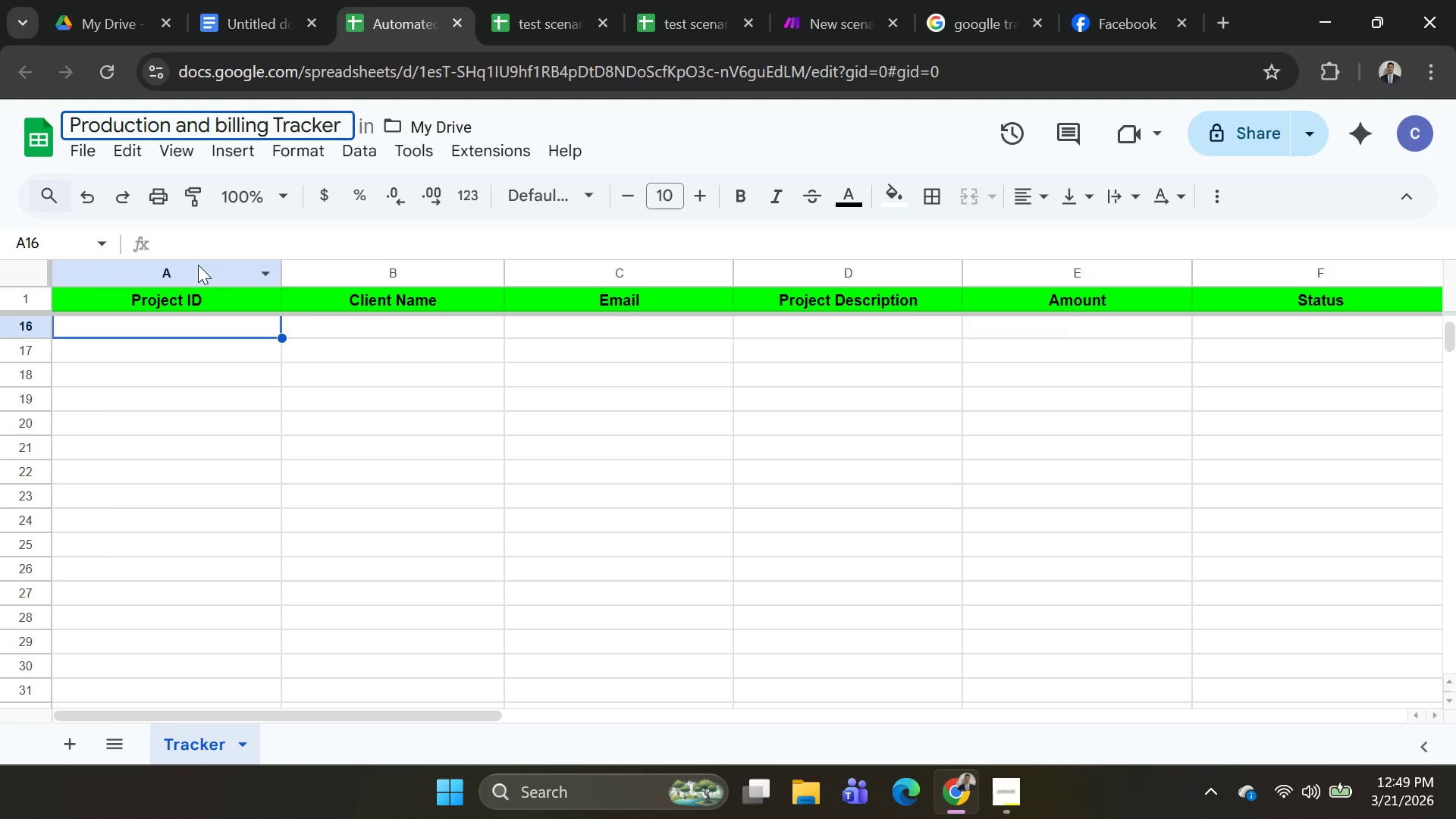 
key(Enter)
 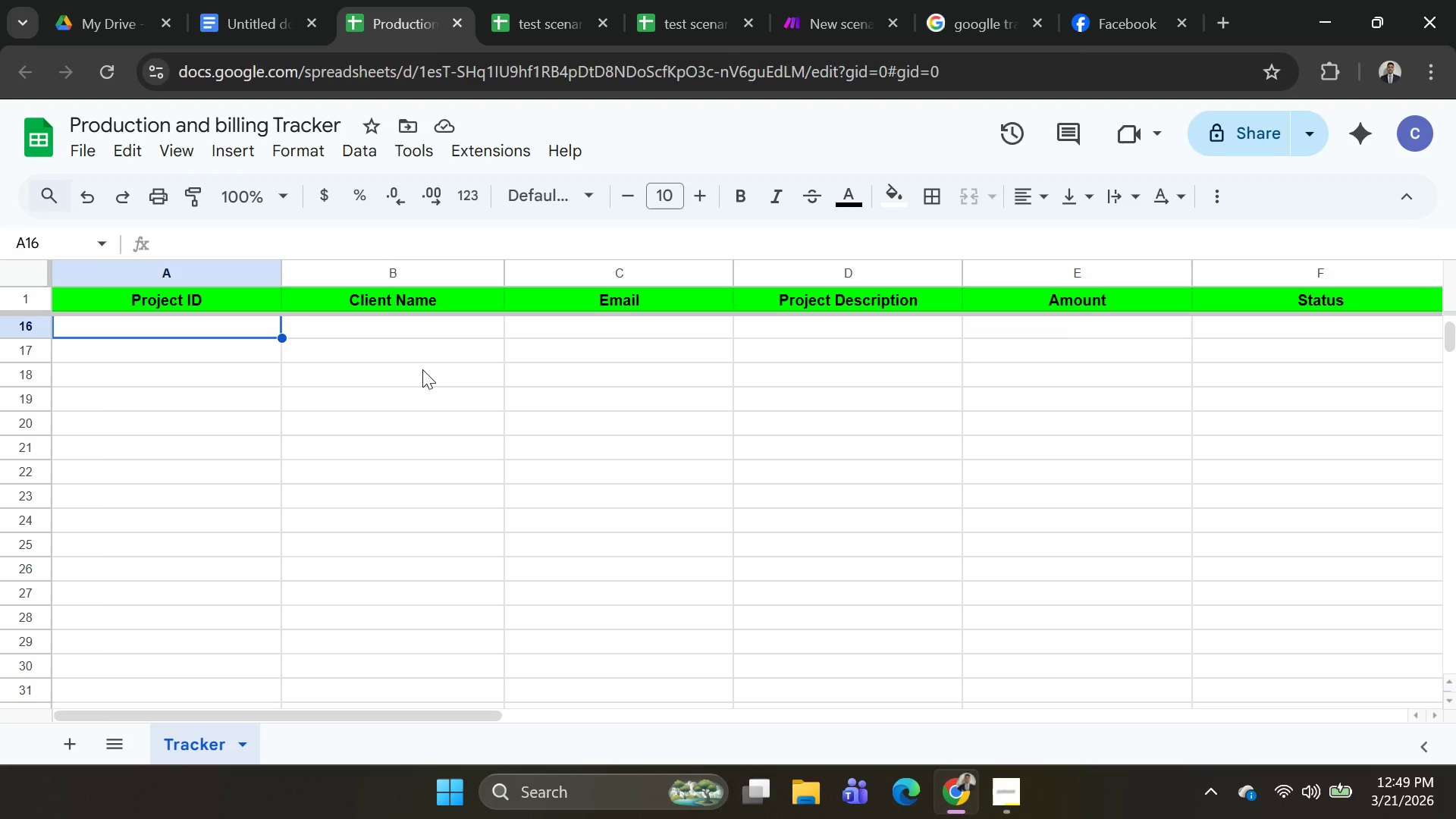 
wait(5.92)
 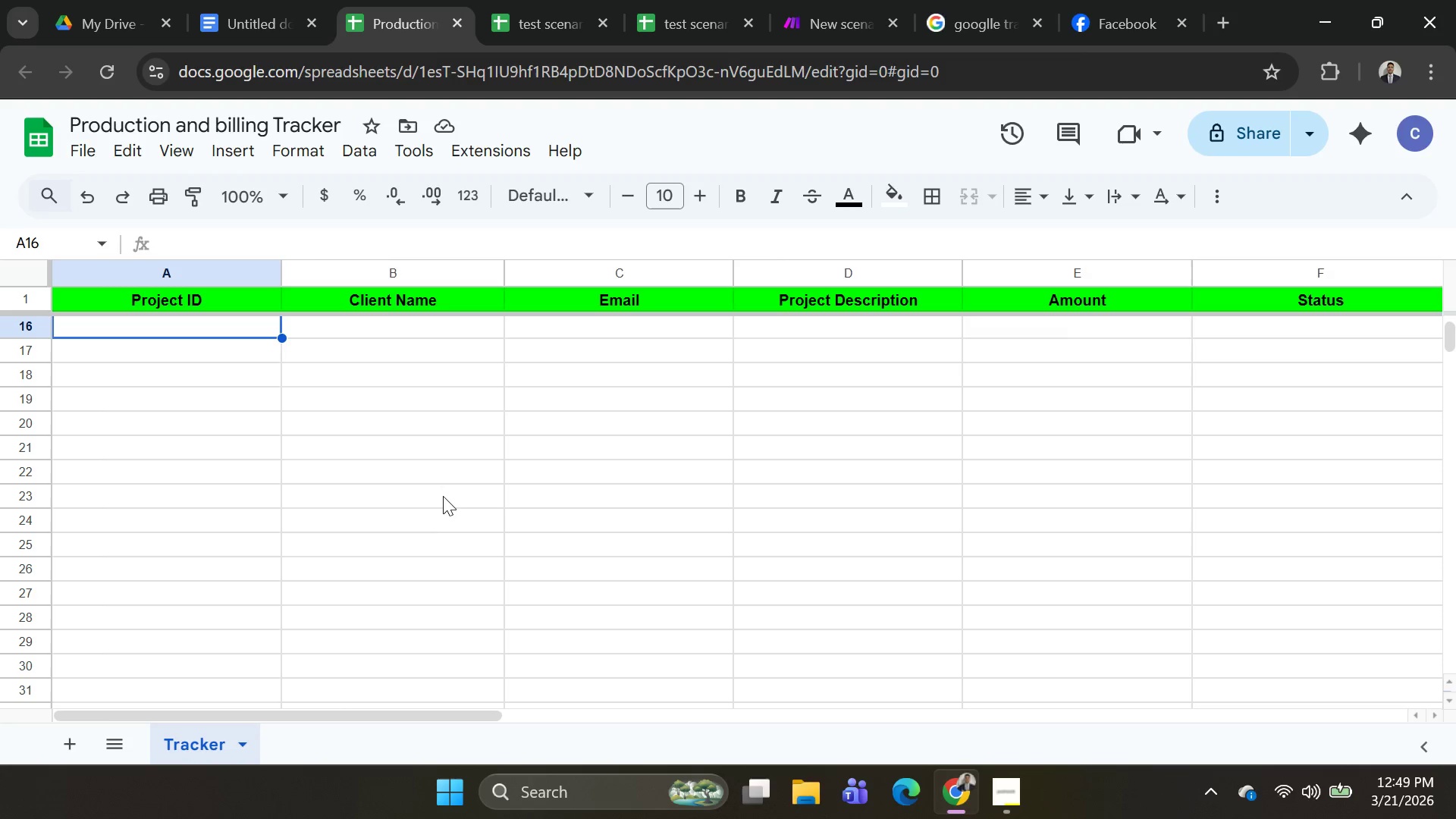 
scroll: coordinate [529, 345], scroll_direction: up, amount: 1.0
 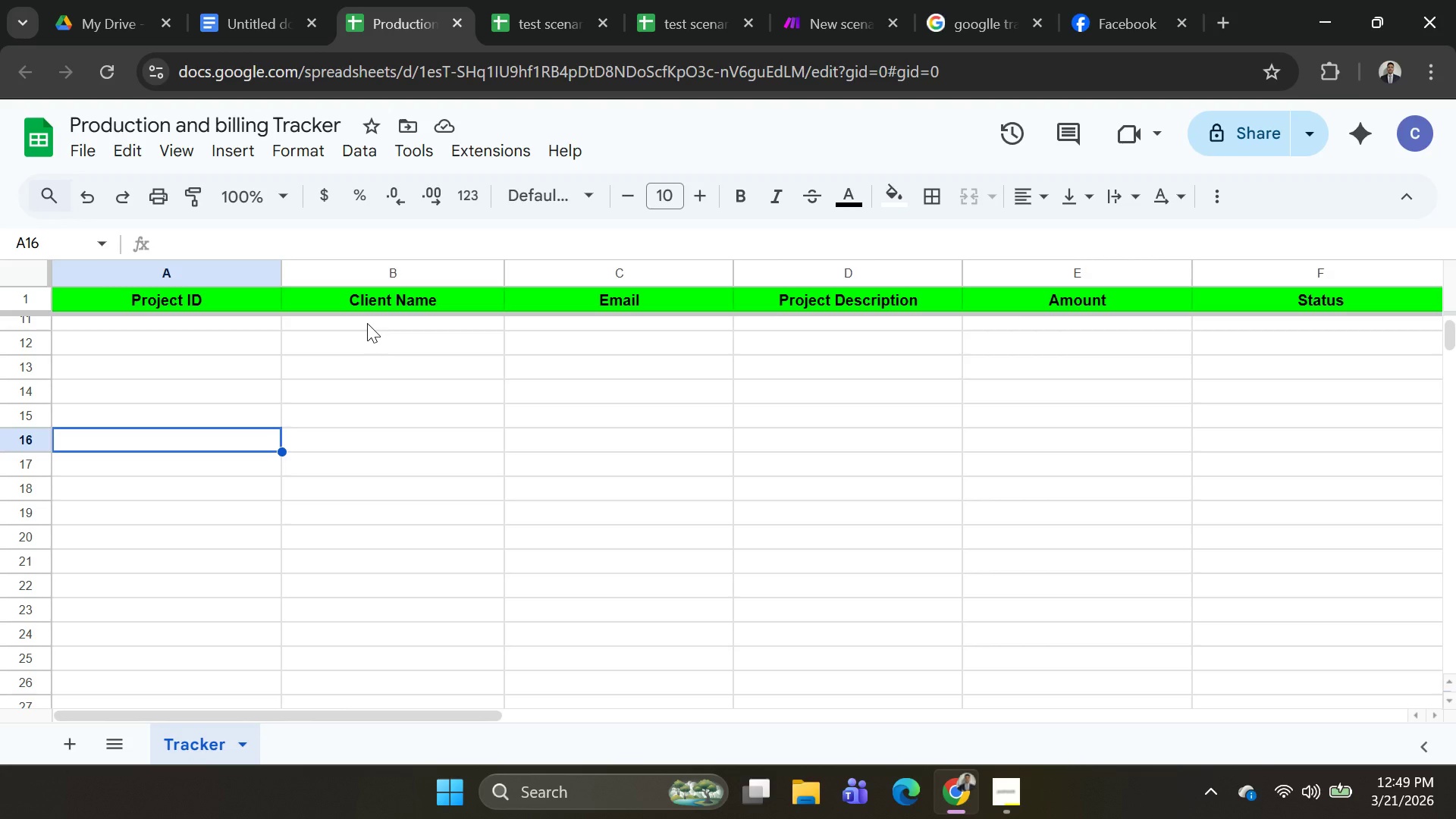 
wait(10.76)
 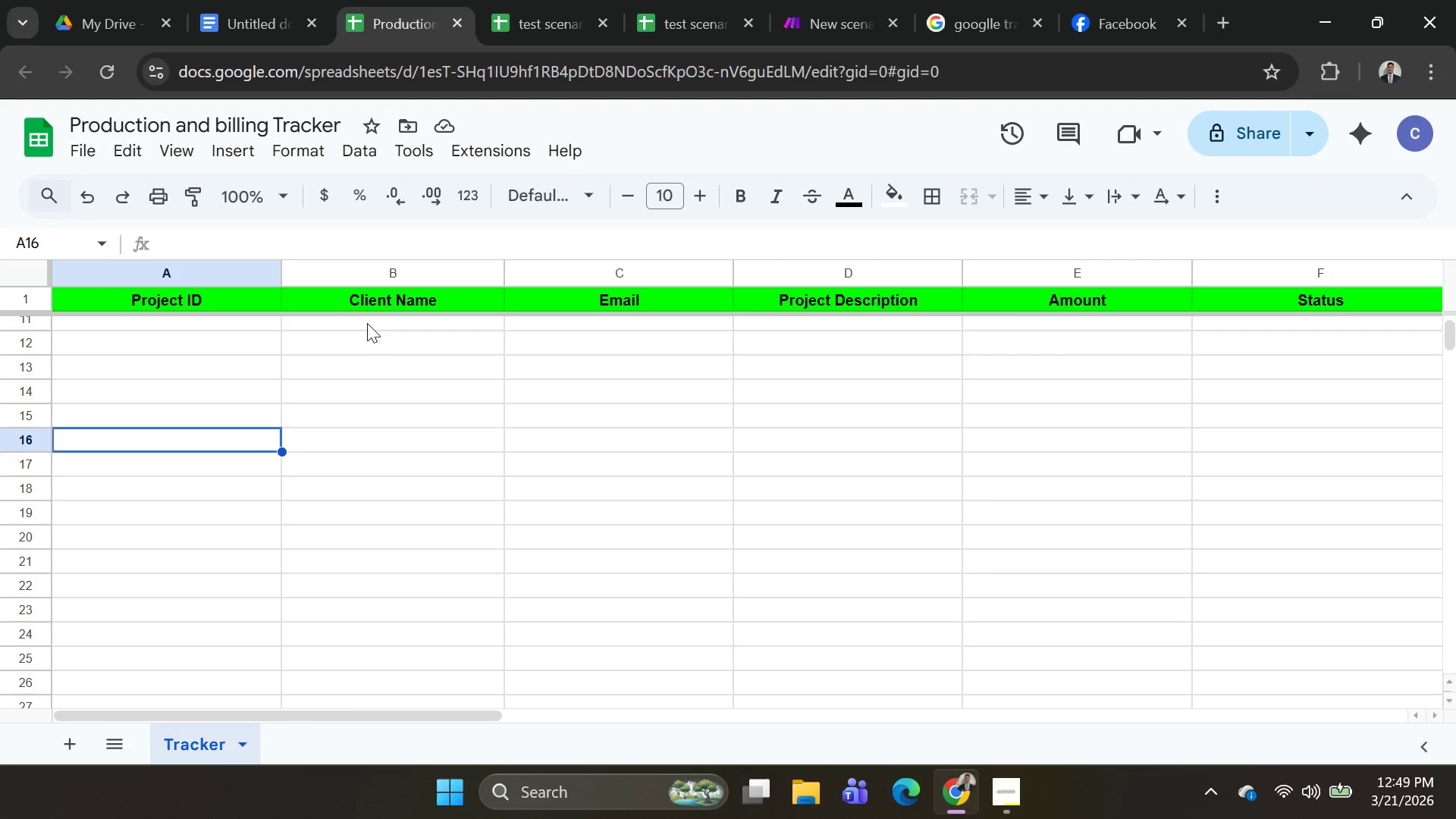 
mouse_move([67, 84])
 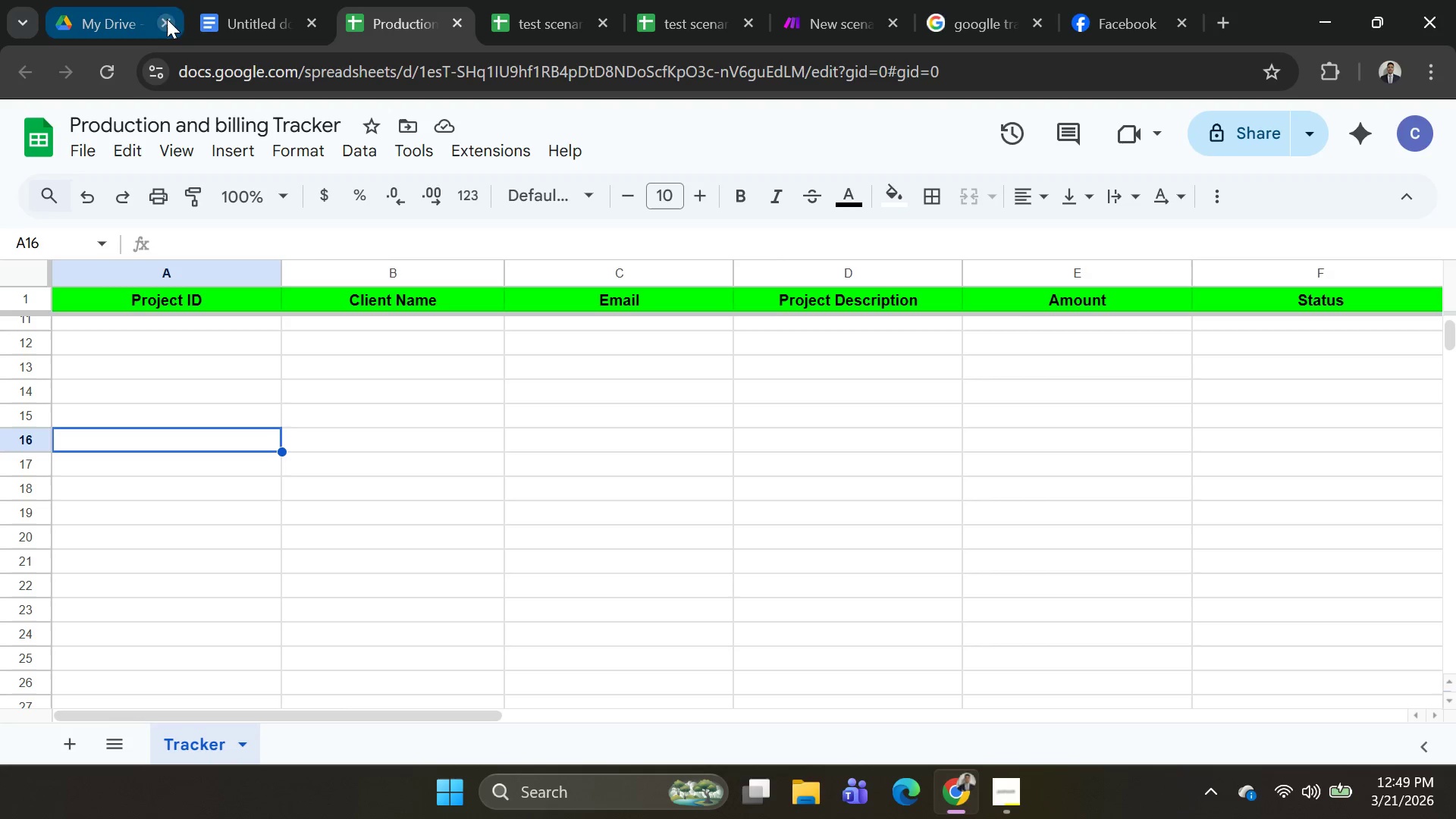 
left_click([231, 27])
 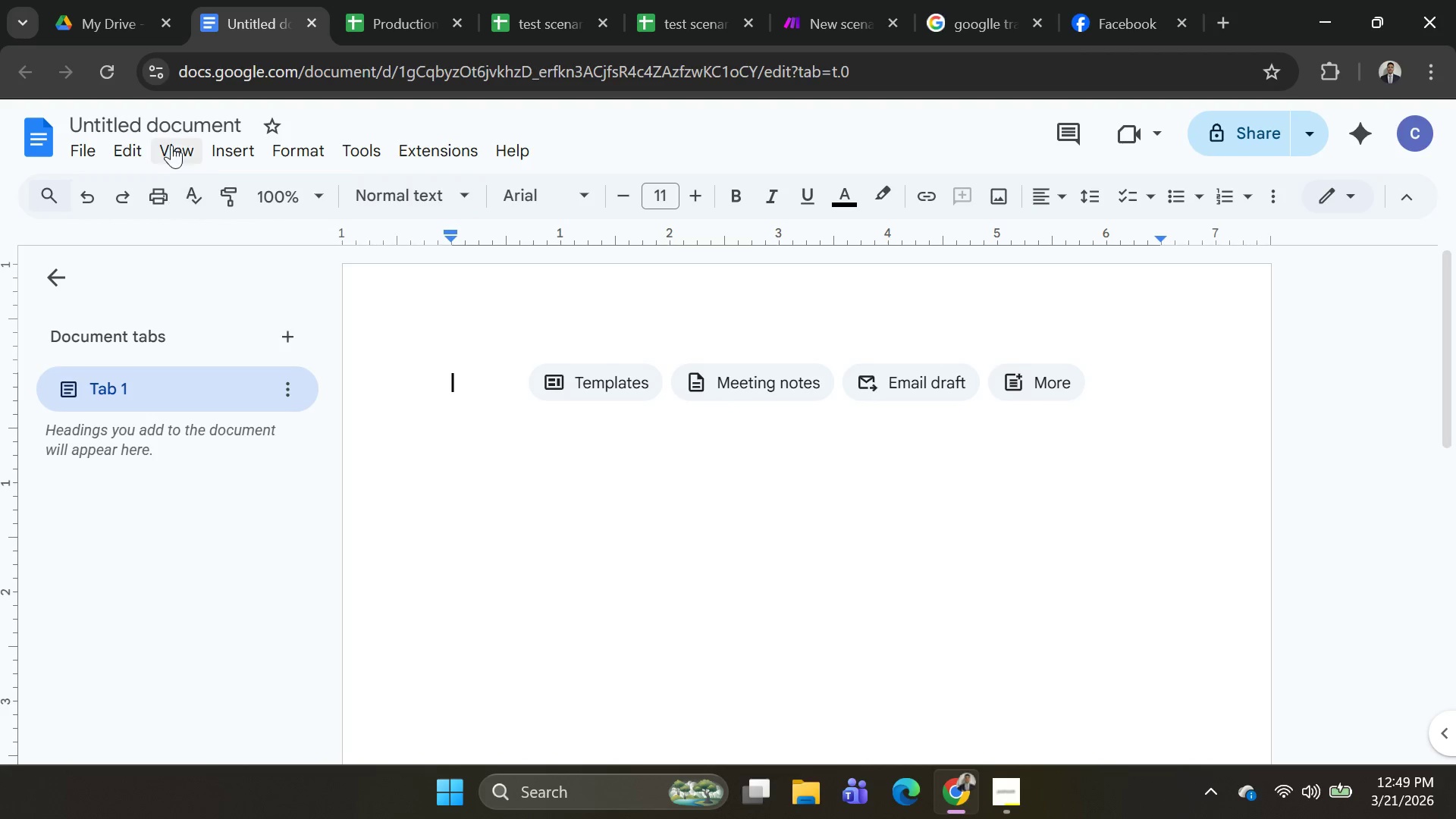 
left_click([174, 123])
 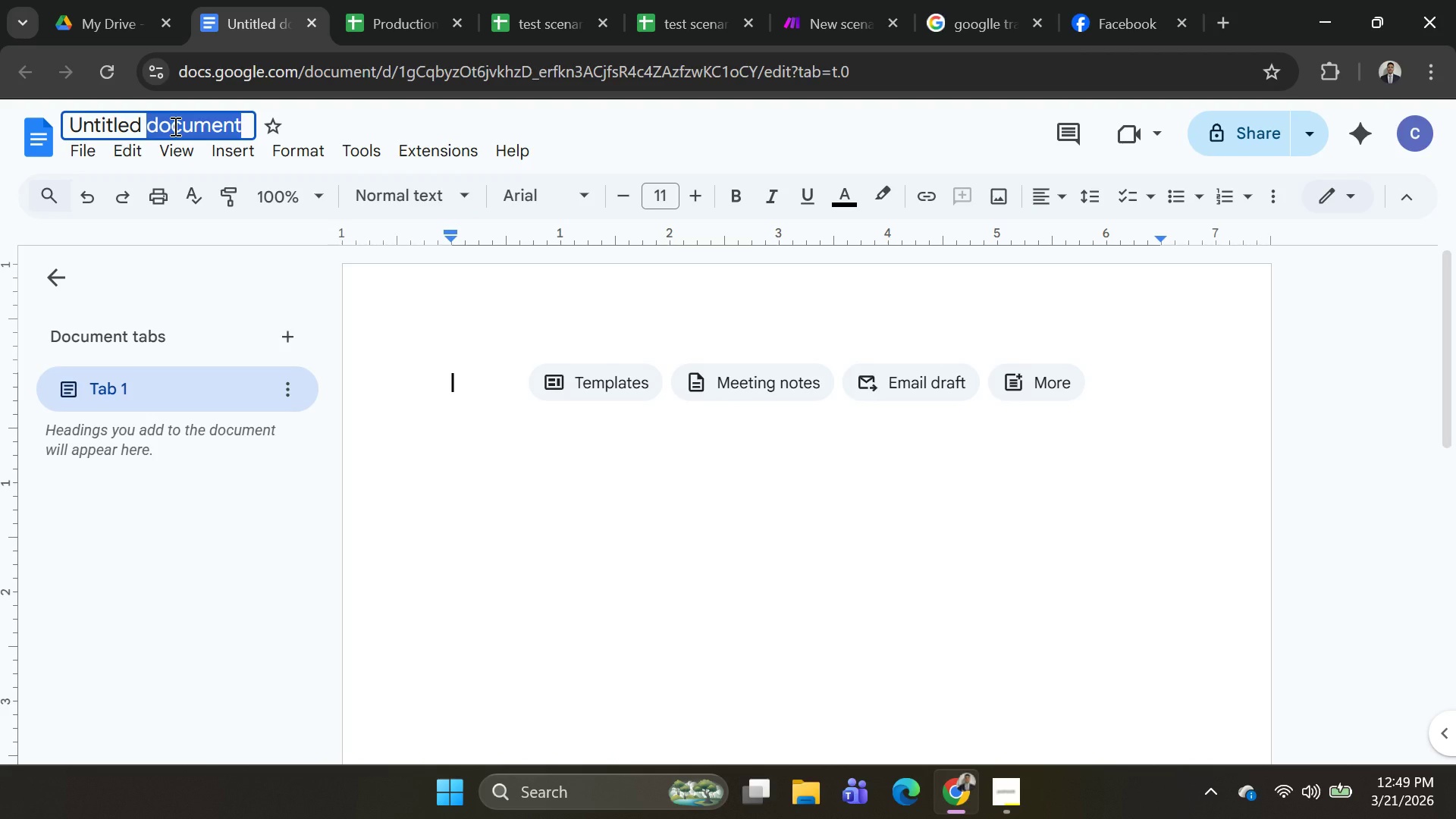 
key(Control+A)
 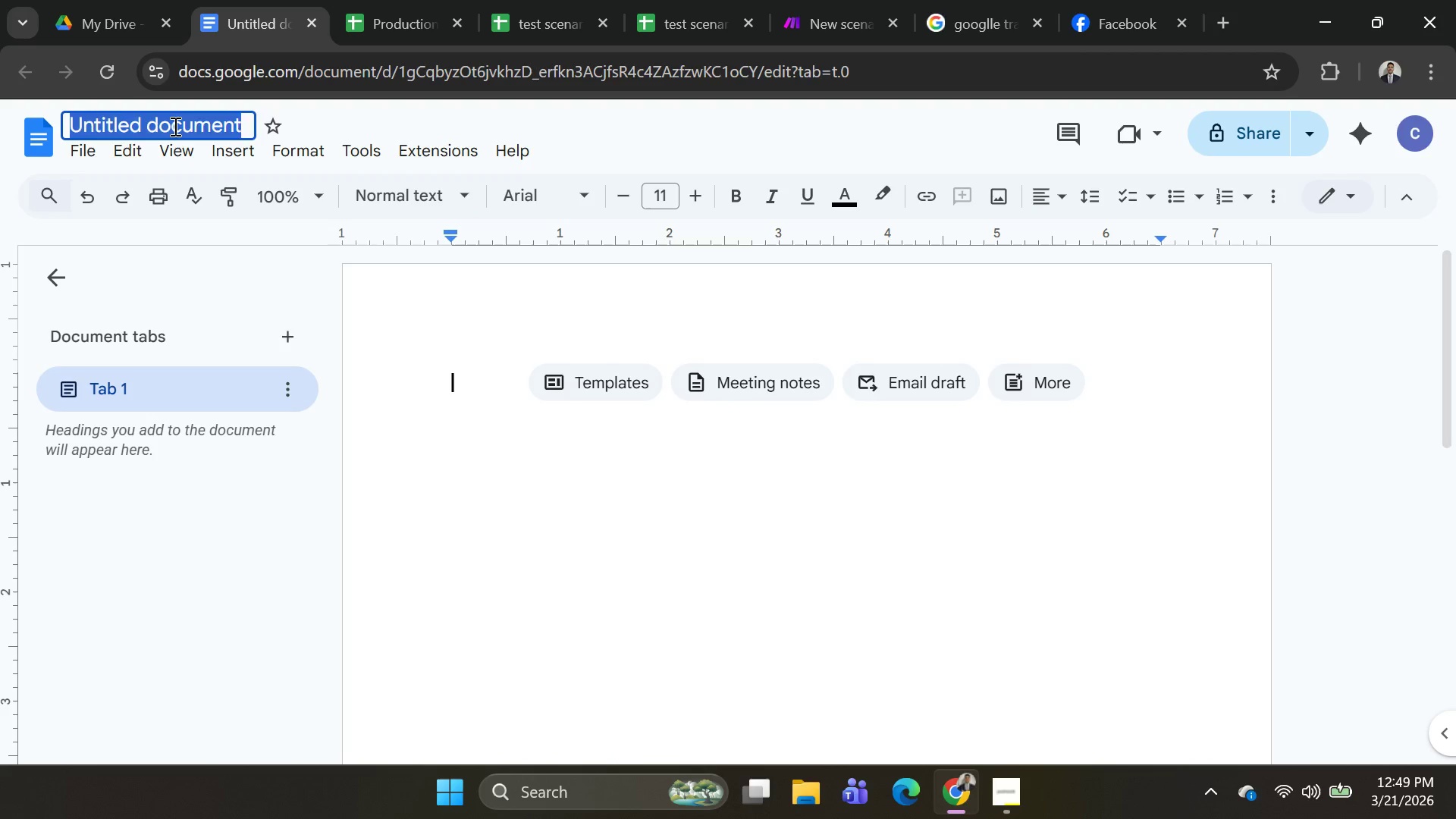 
key(Backspace)
type(Invoice templace)
key(Backspace)
key(Backspace)
type(te)
 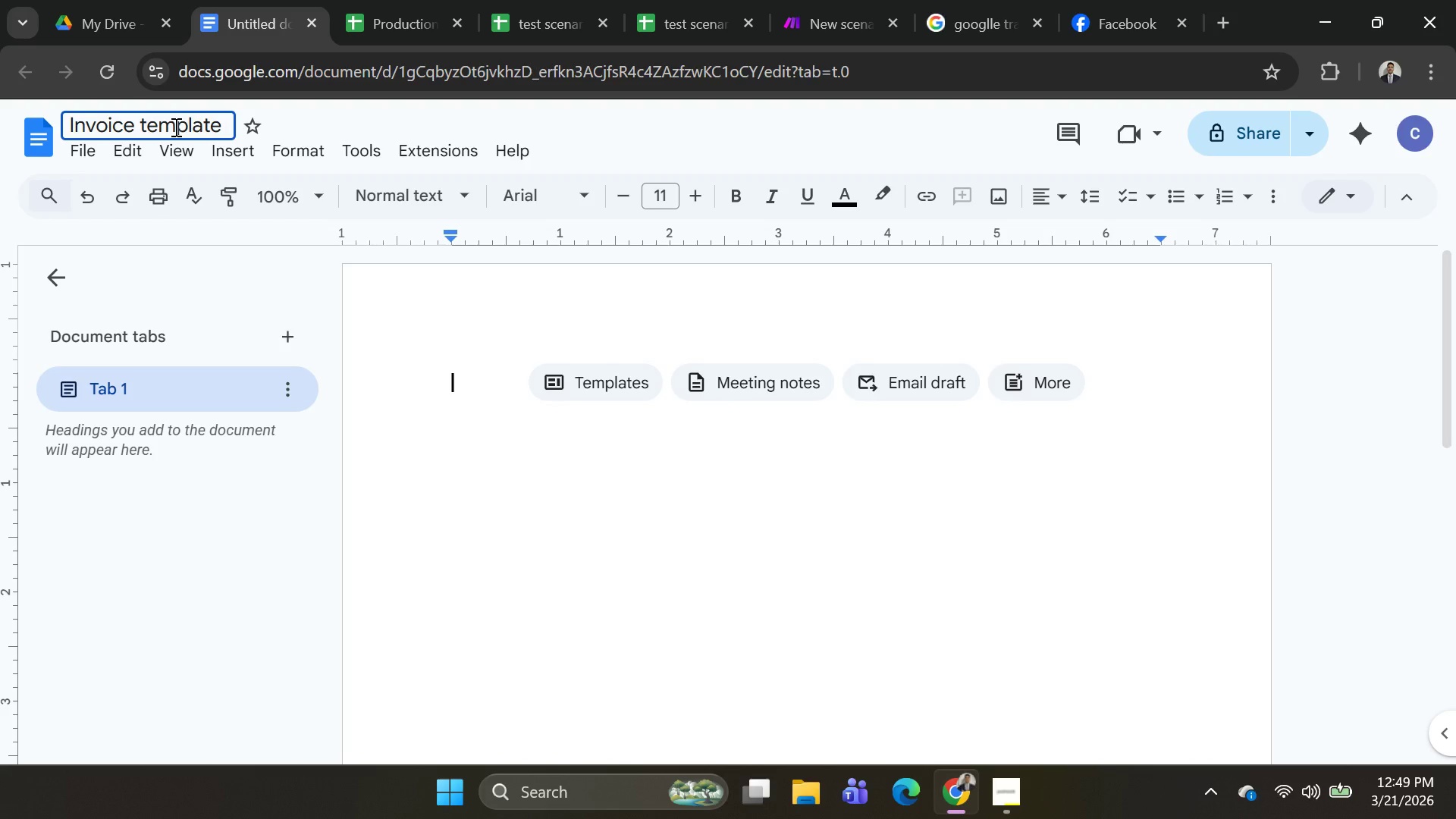 
key(Enter)
 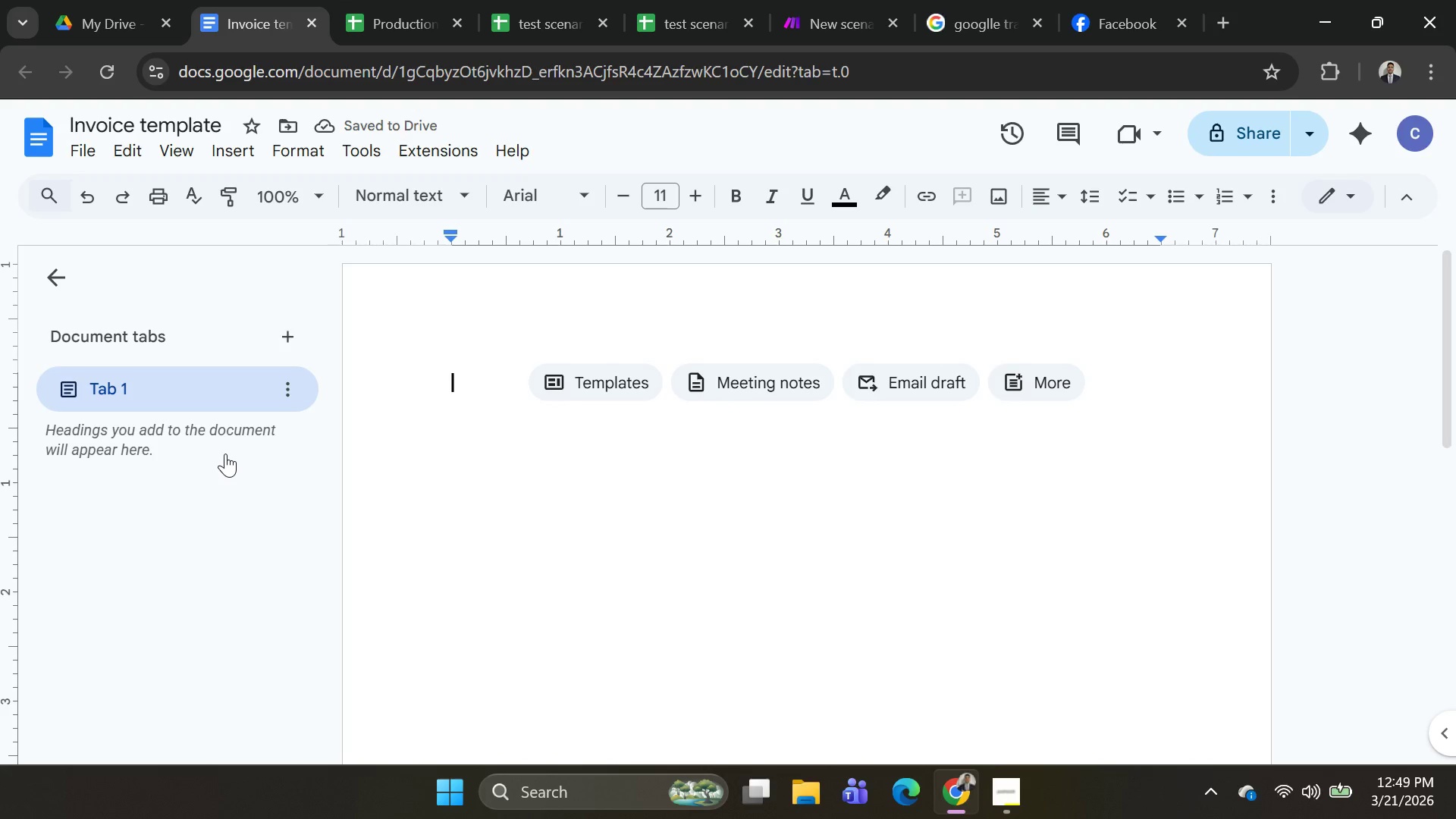 
wait(8.3)
 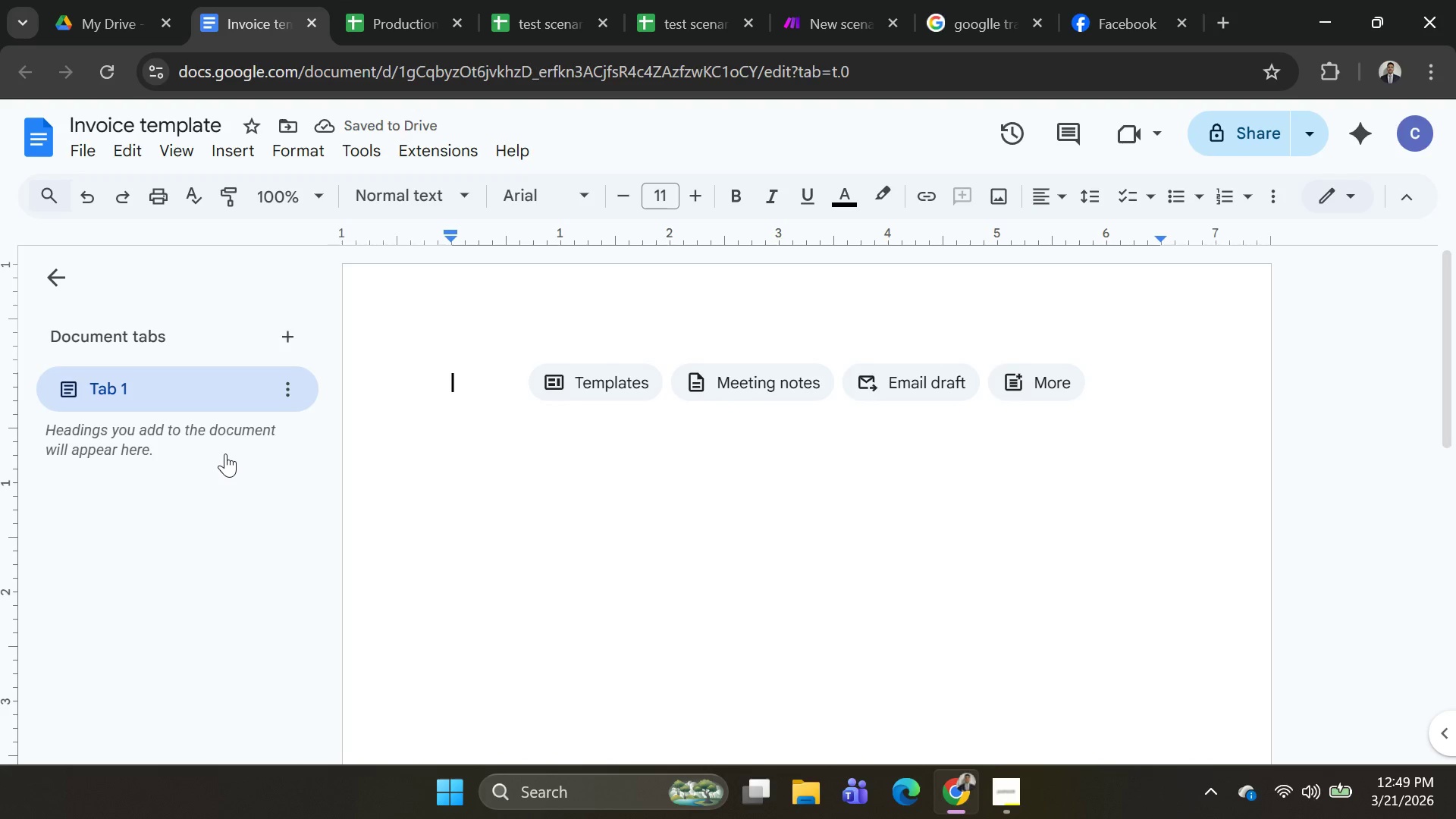 
key(Alt+AltLeft)
 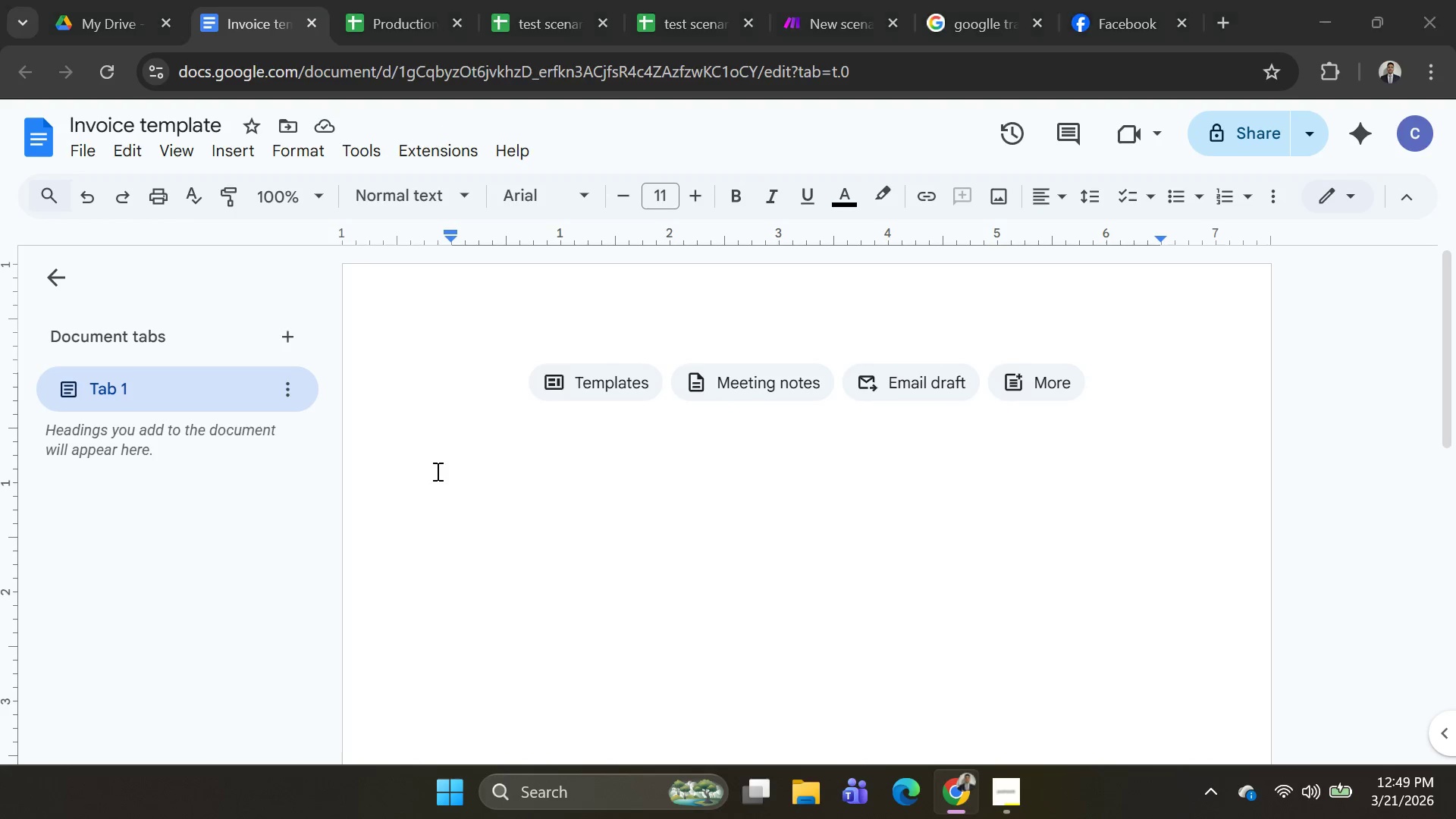 
key(Alt+Tab)